 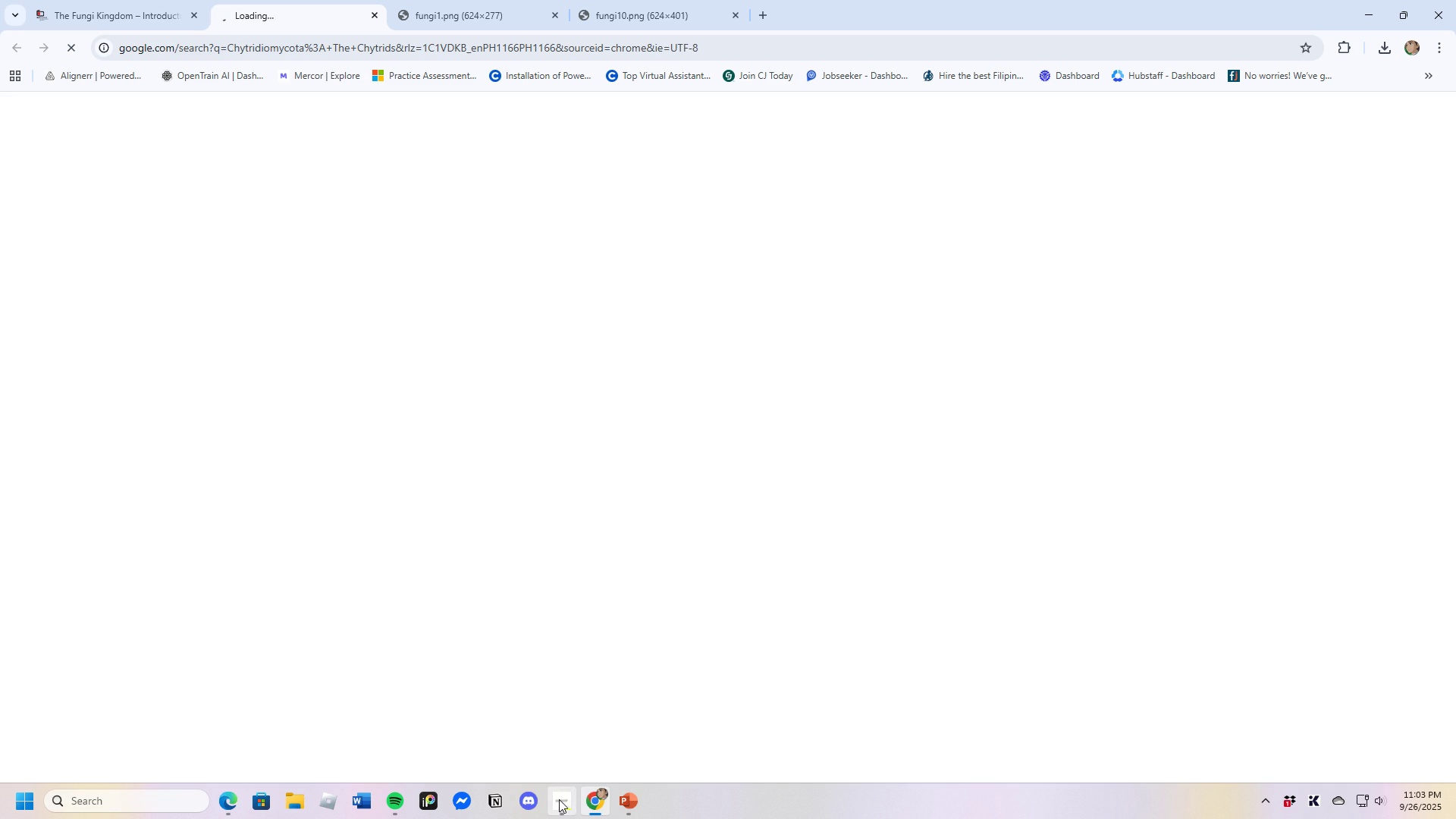 
left_click([95, 0])
 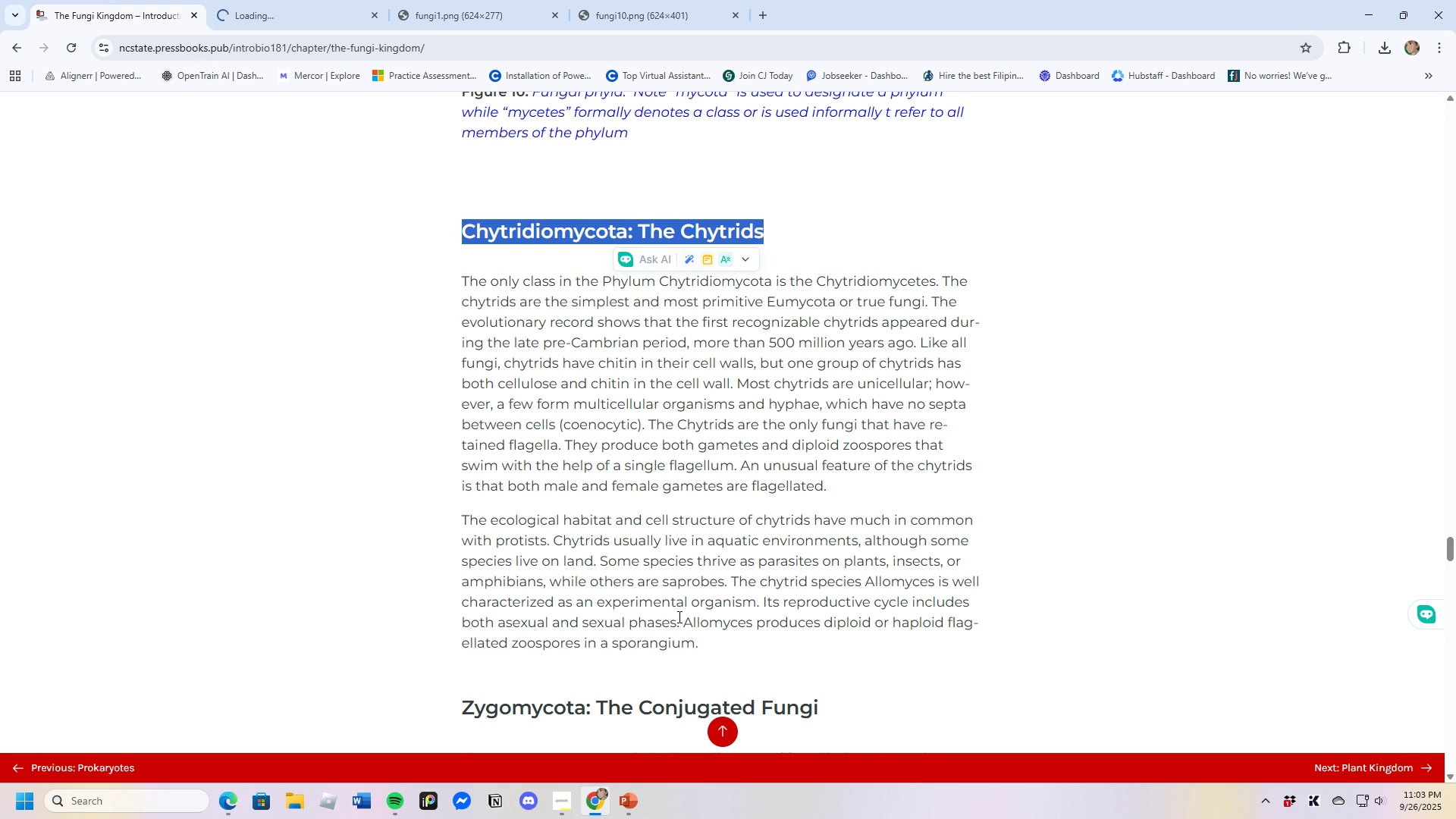 
wait(12.89)
 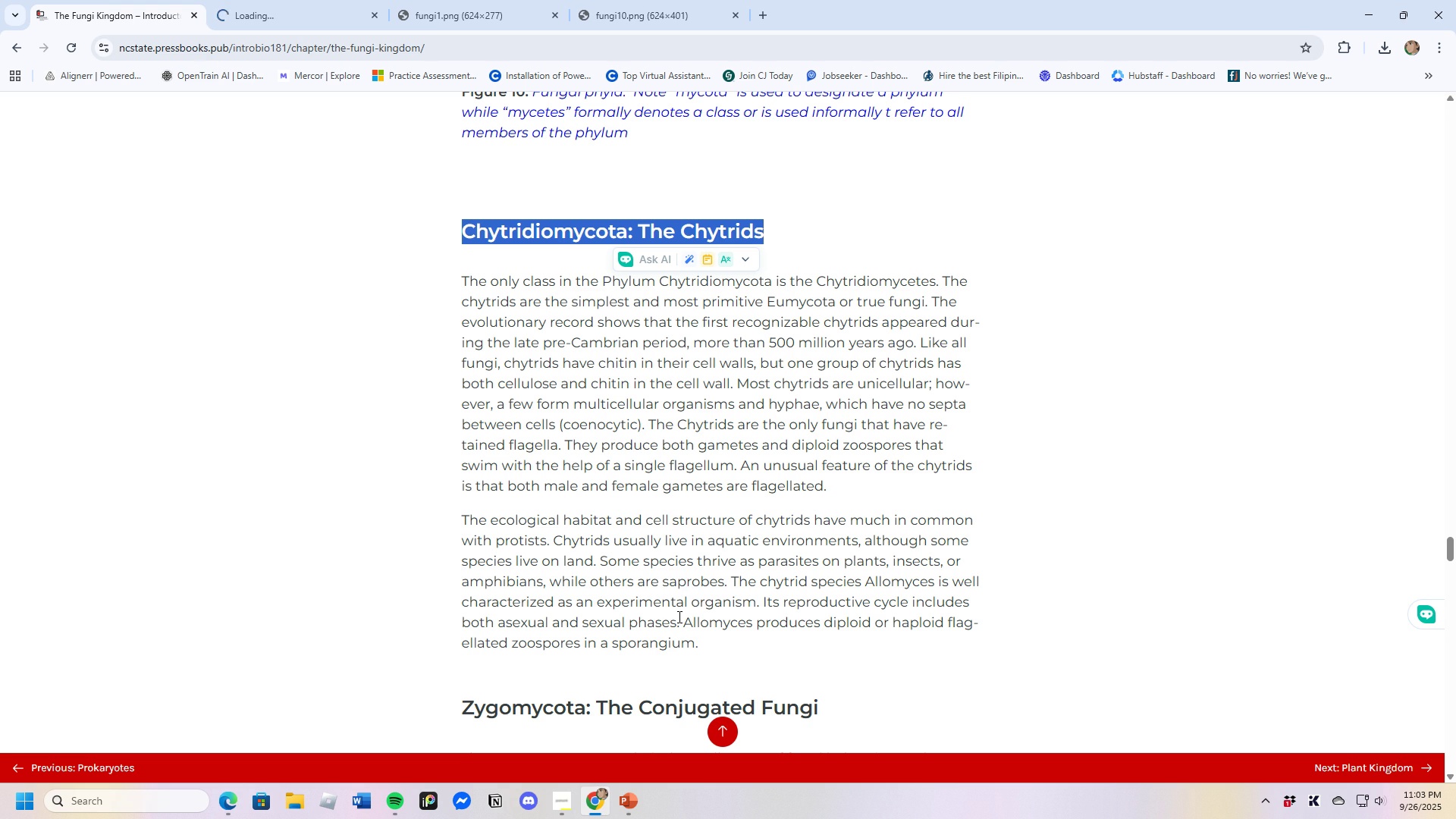 
left_click([641, 809])
 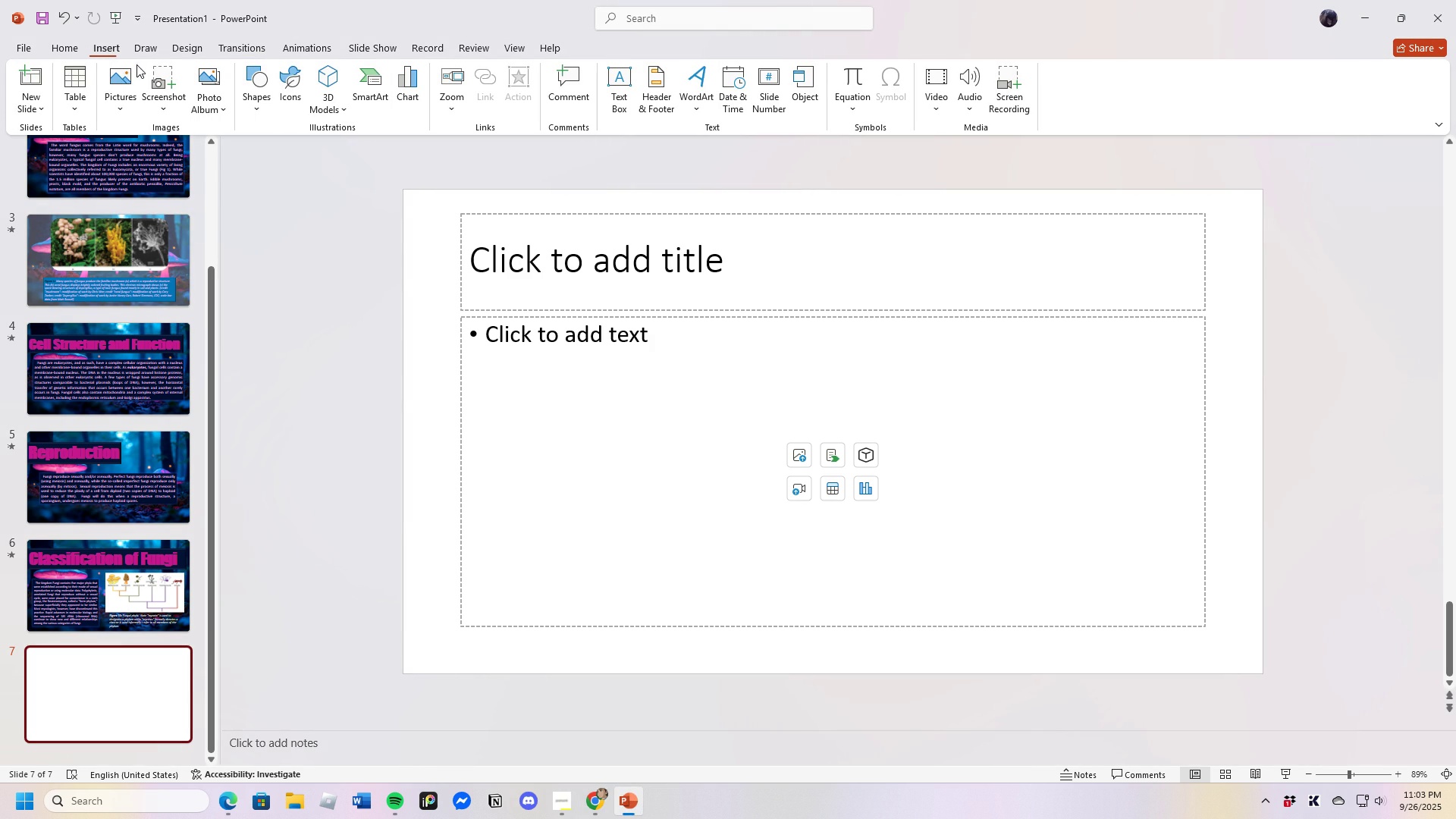 
left_click([115, 83])
 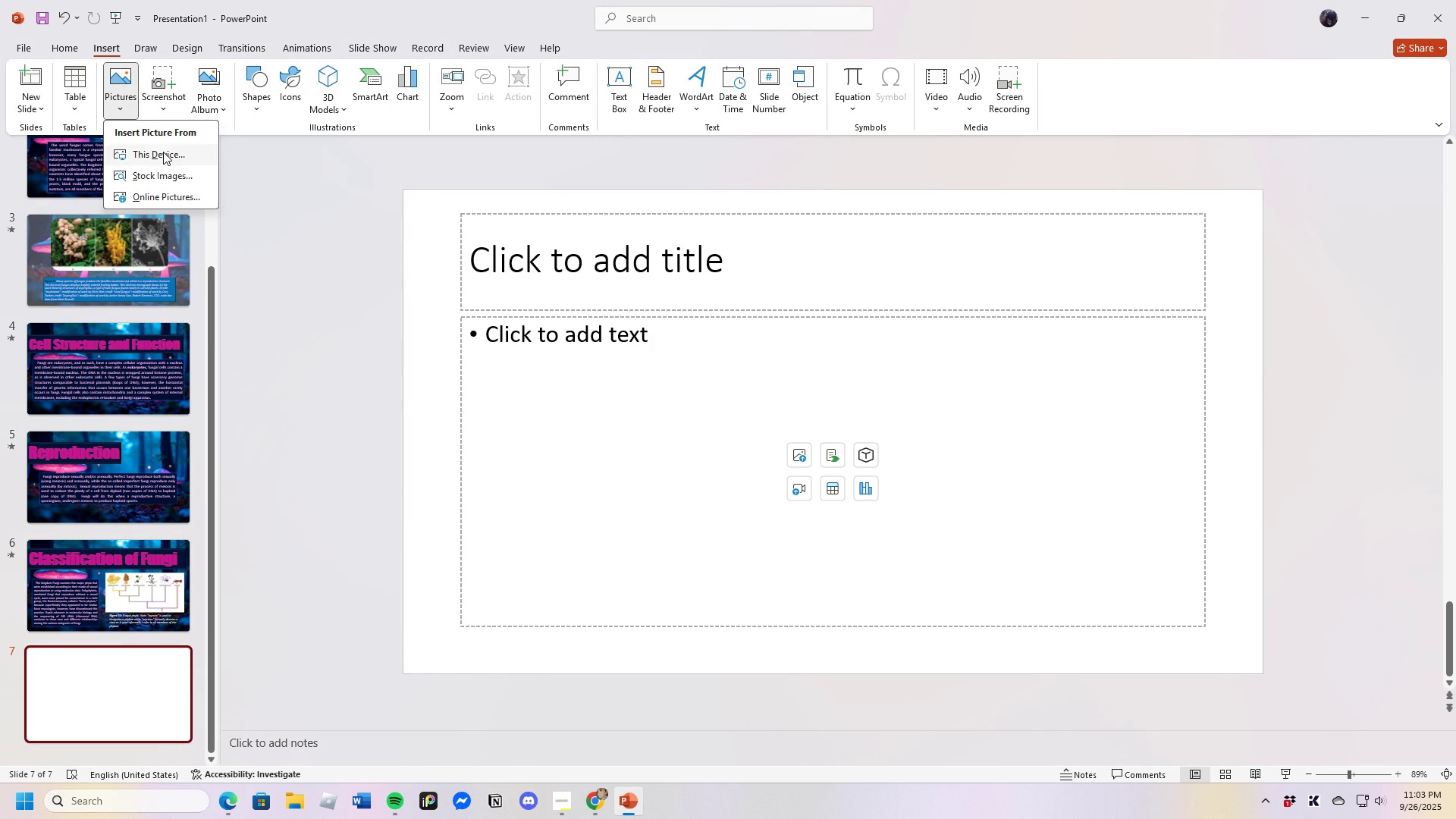 
left_click([163, 152])
 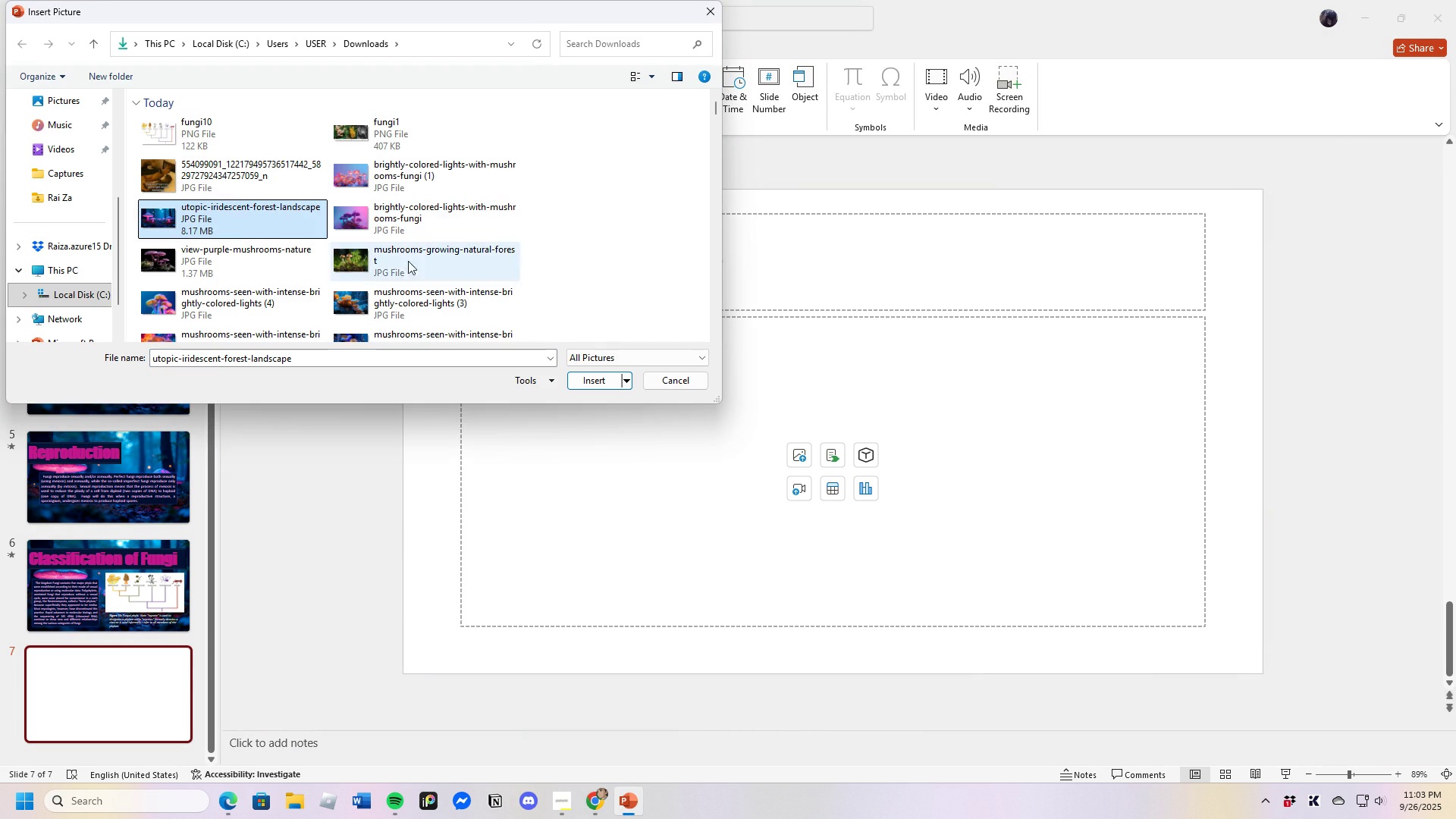 
left_click([588, 378])
 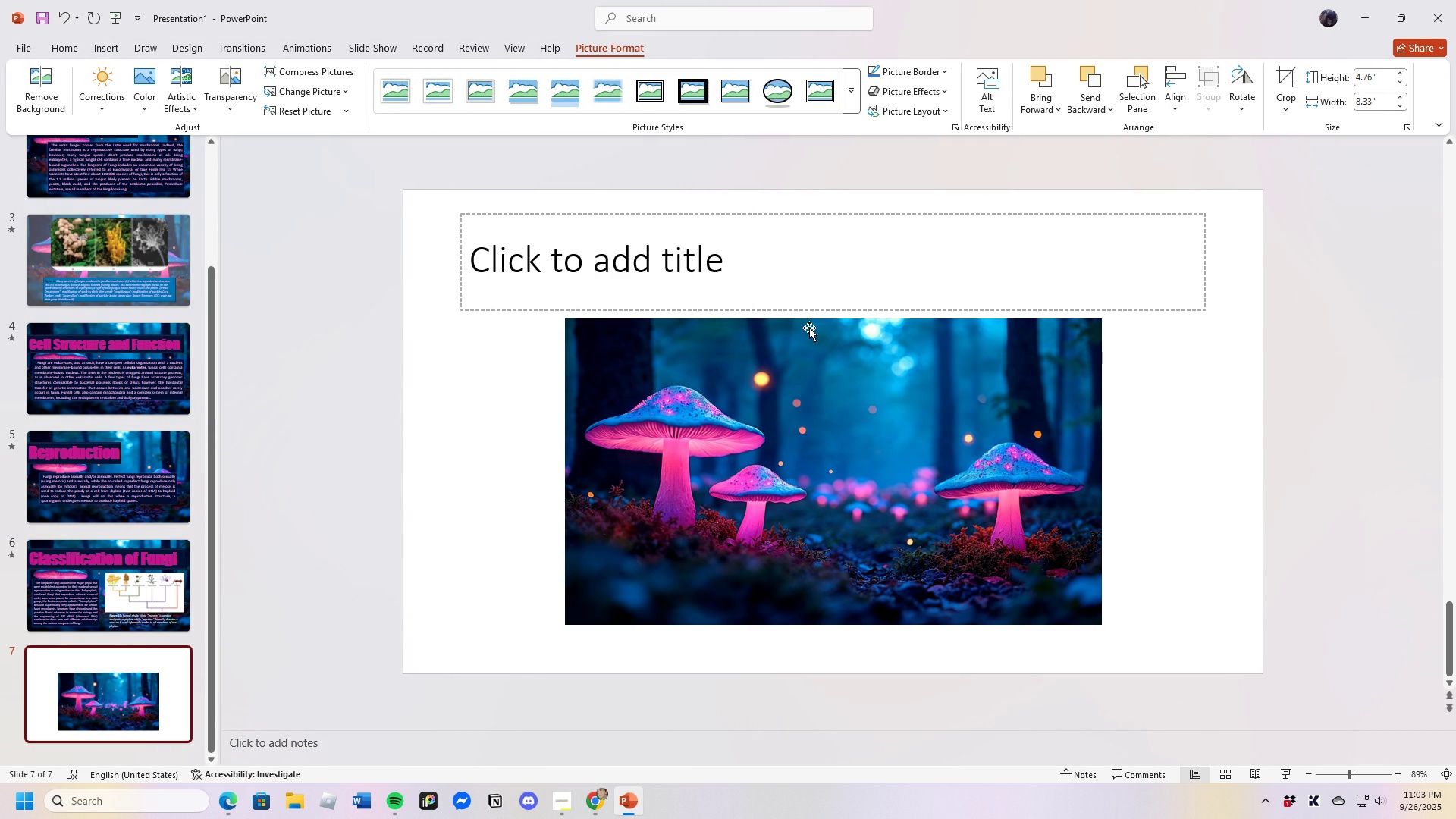 
left_click([853, 327])